 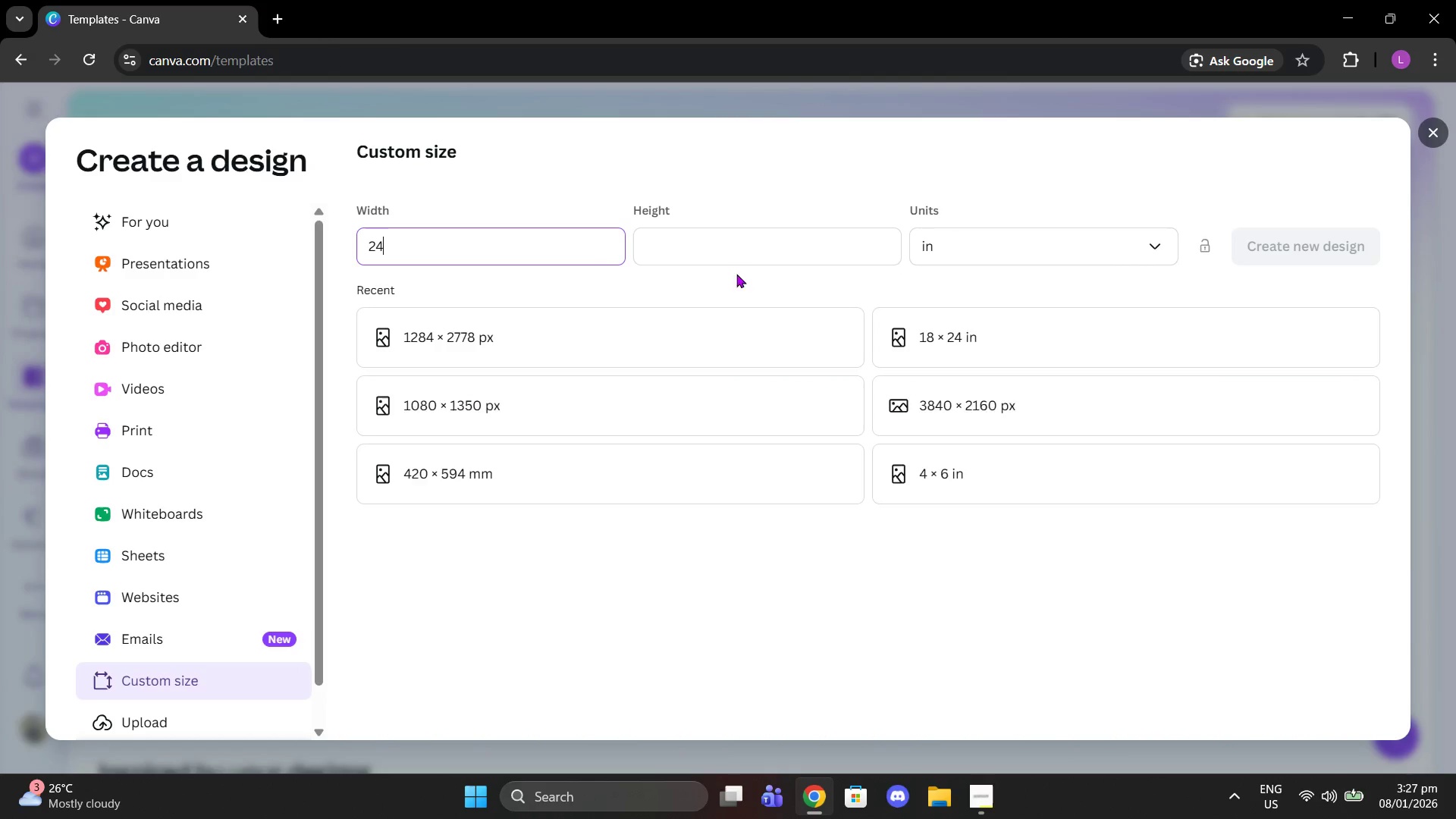 
left_click([736, 258])
 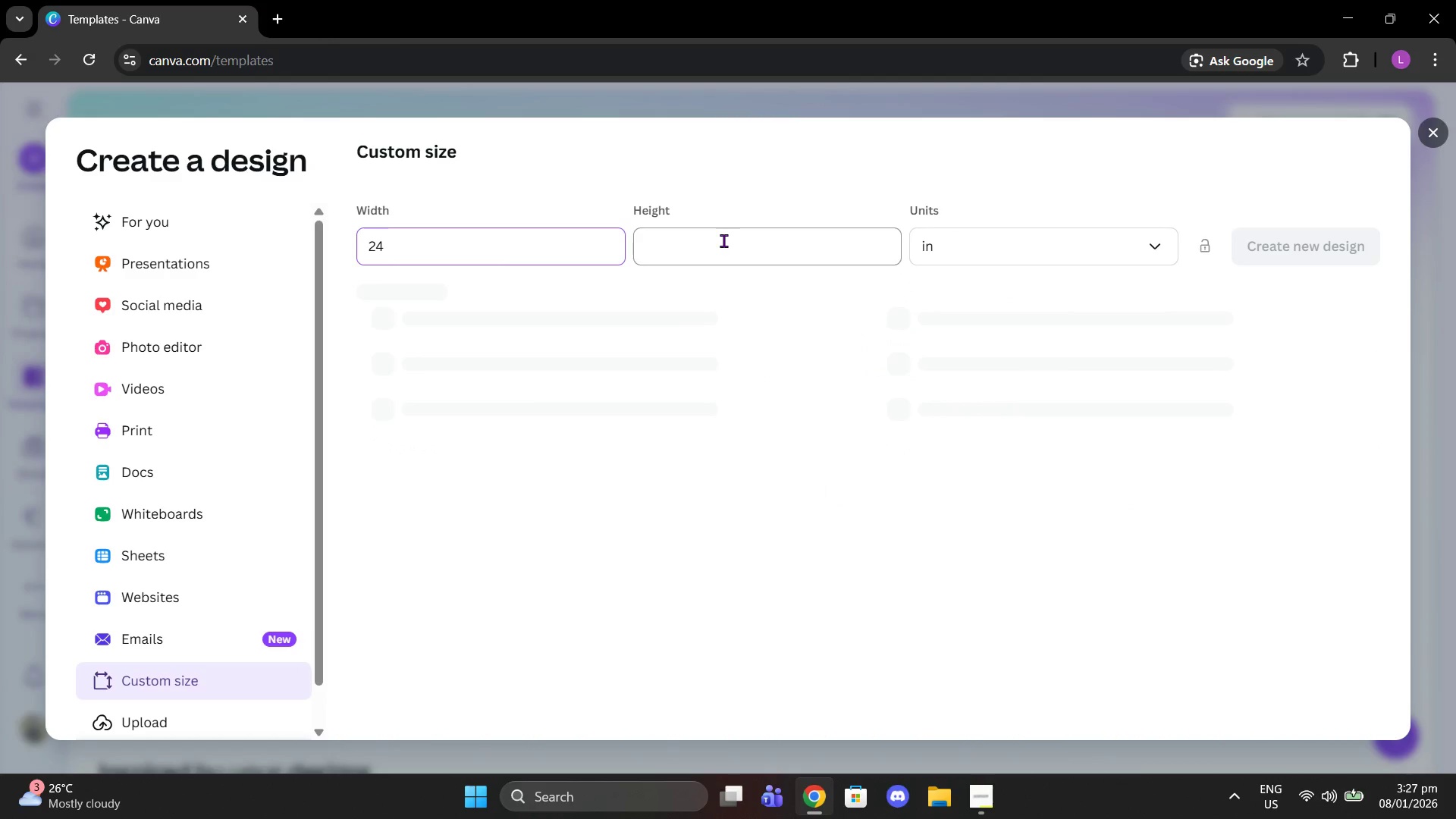 
left_click([723, 240])
 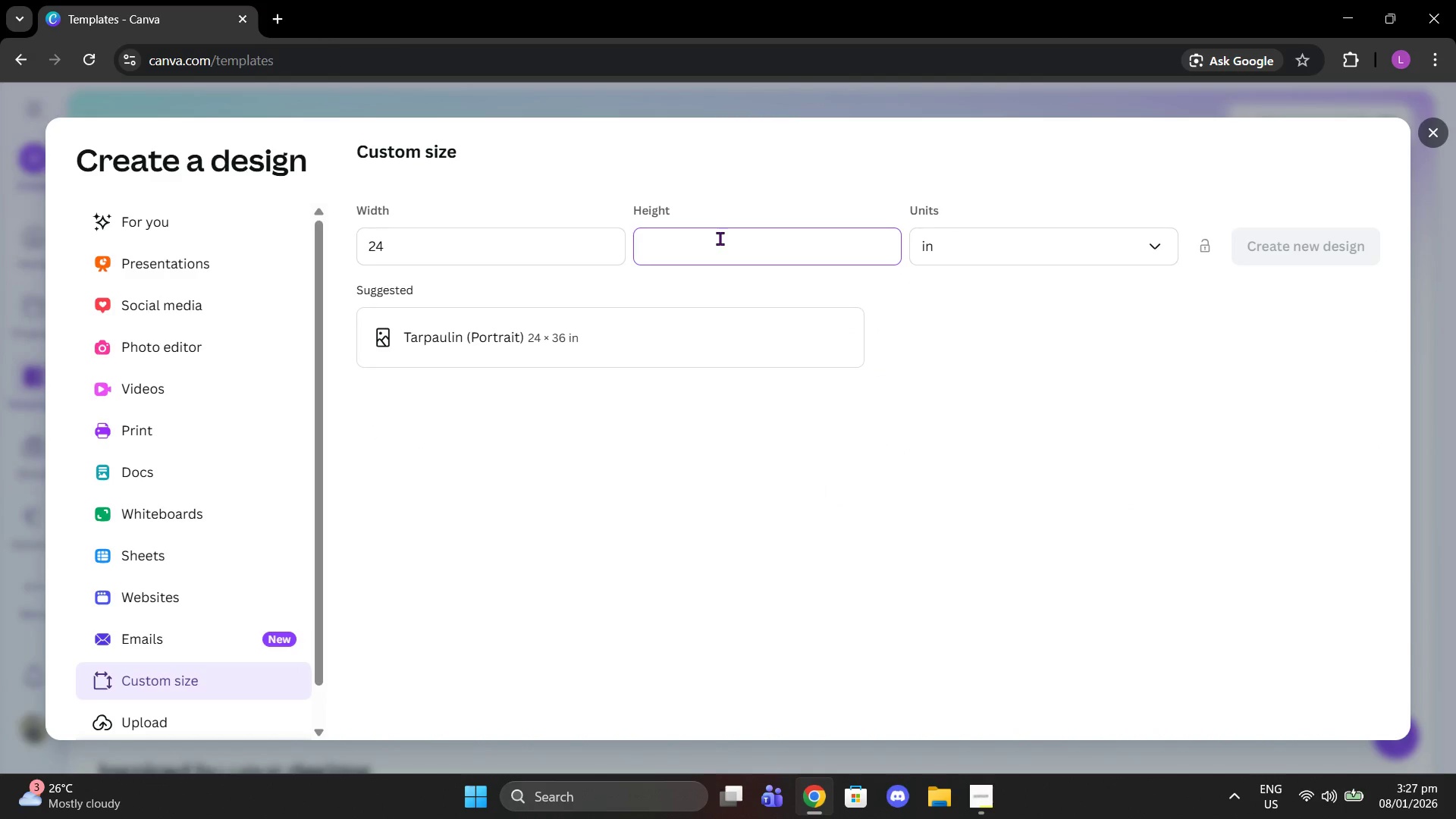 
type(36)
 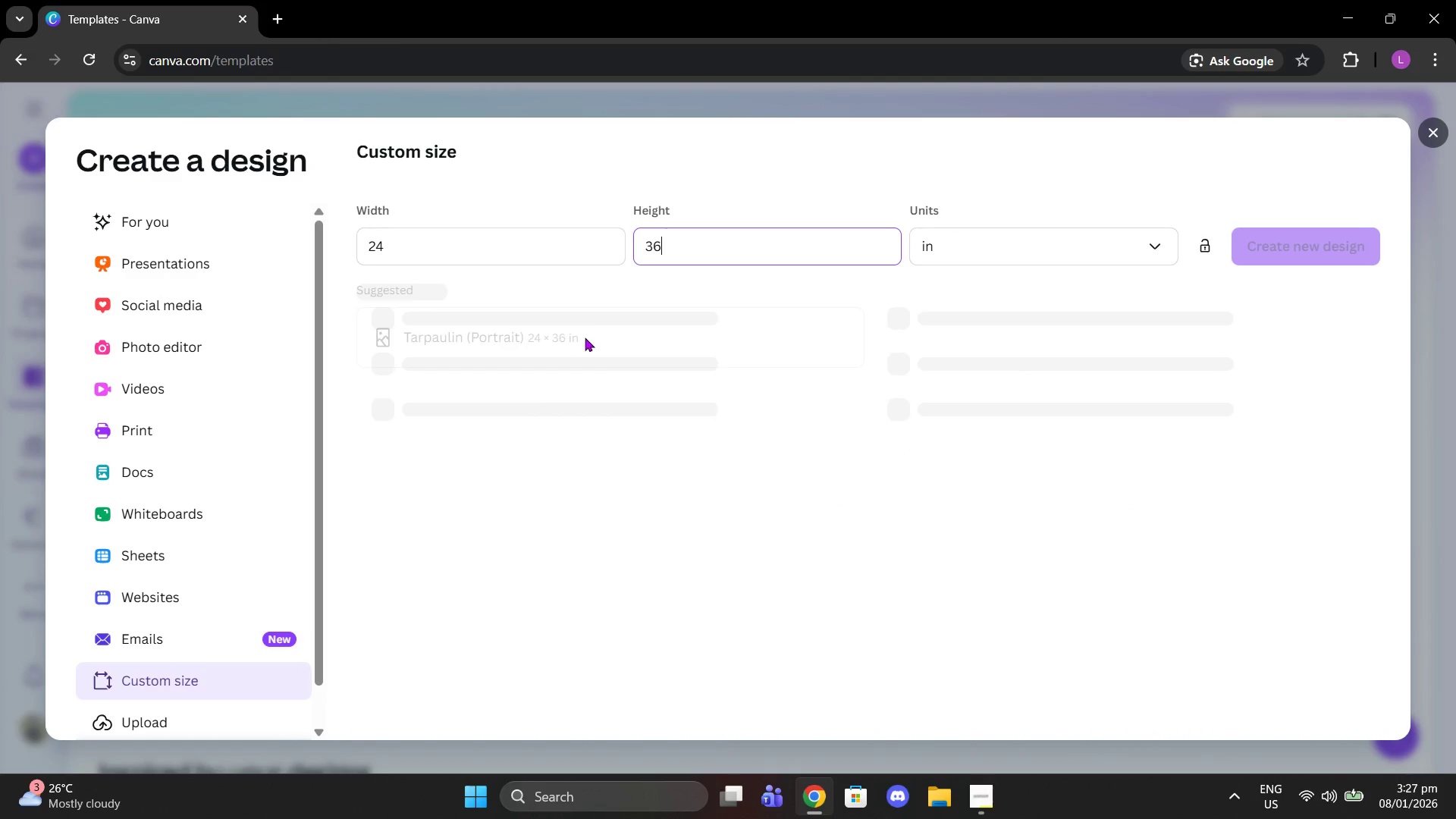 
left_click([582, 331])
 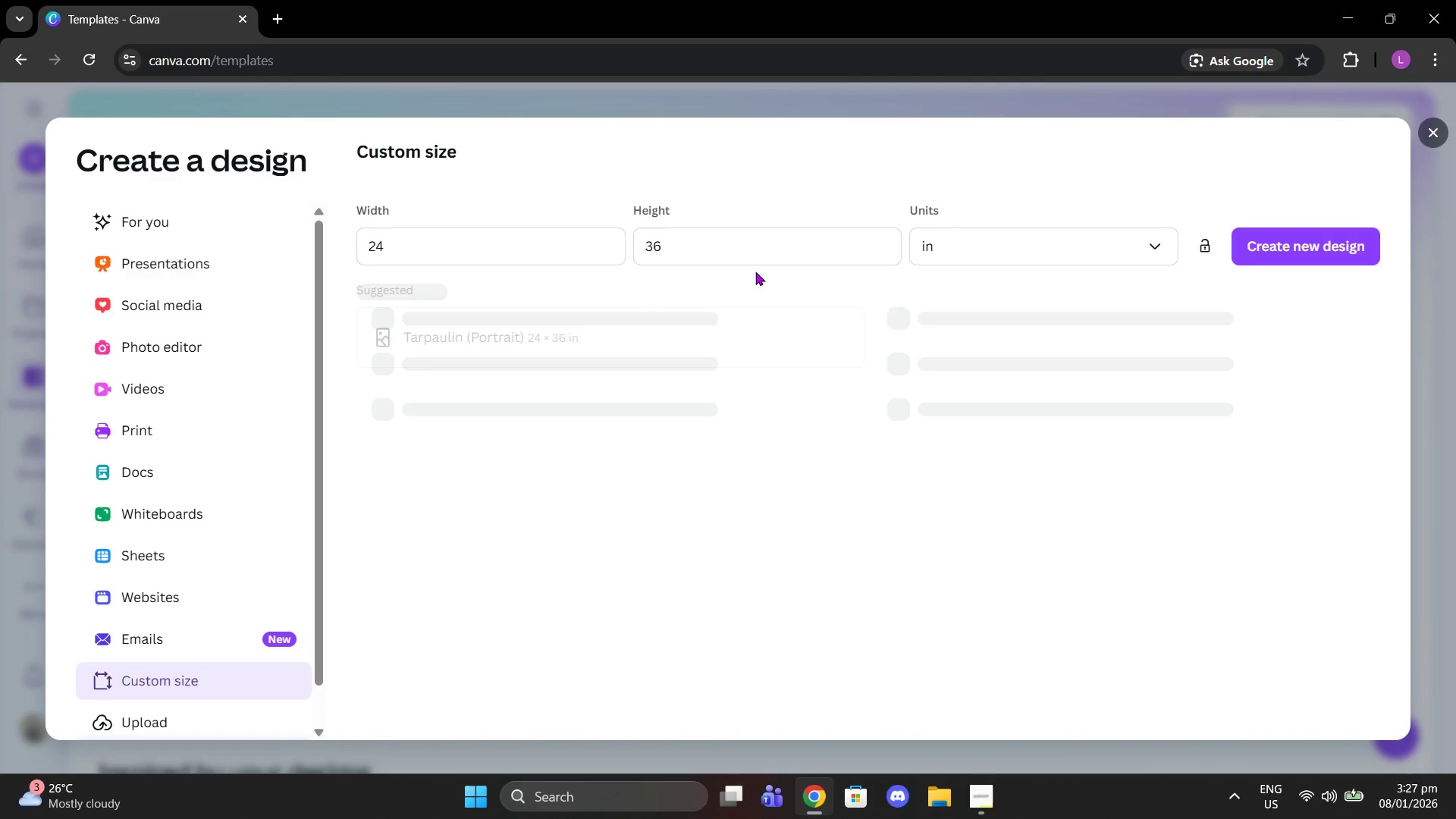 
left_click([787, 246])
 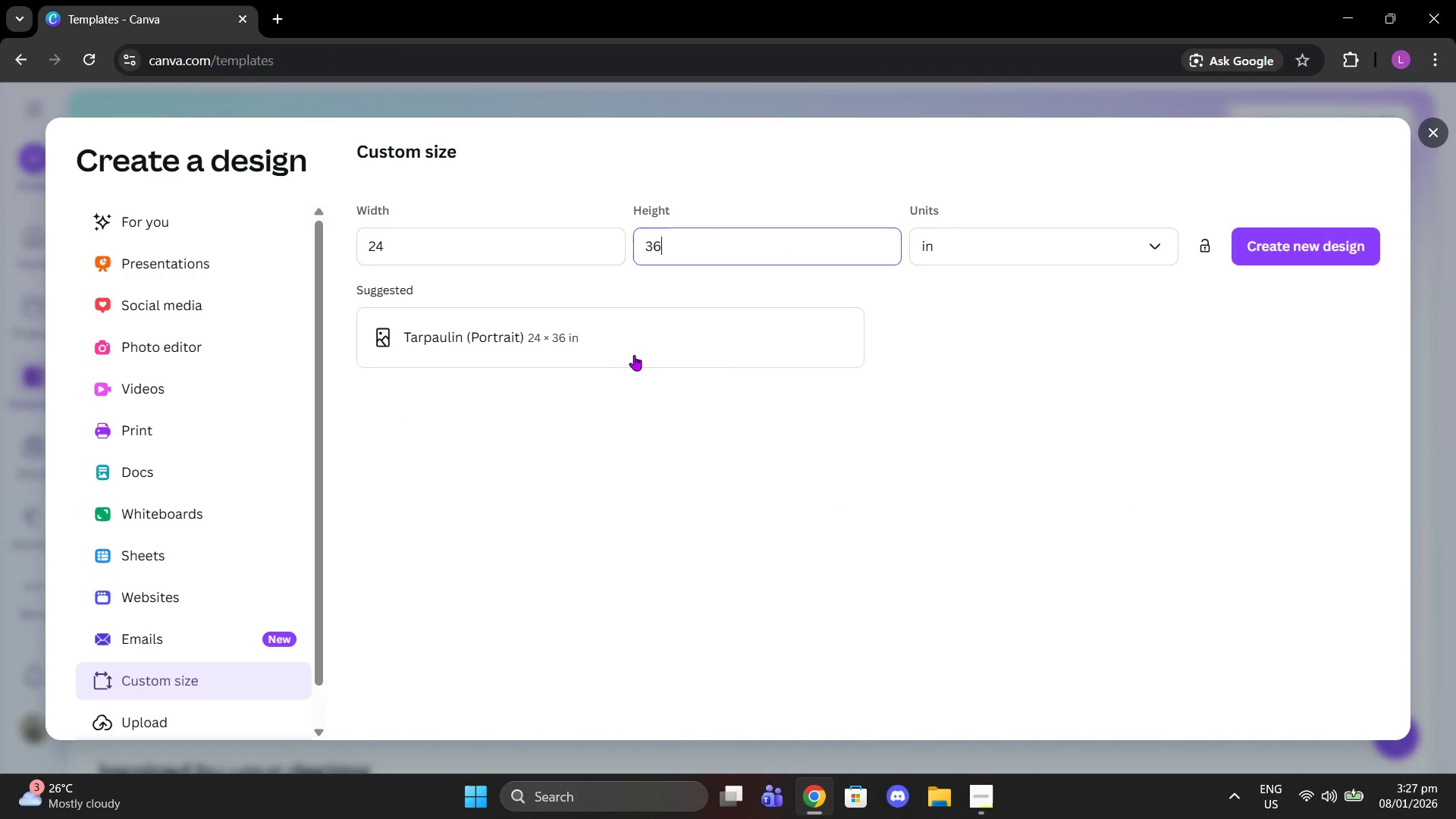 
left_click([624, 356])
 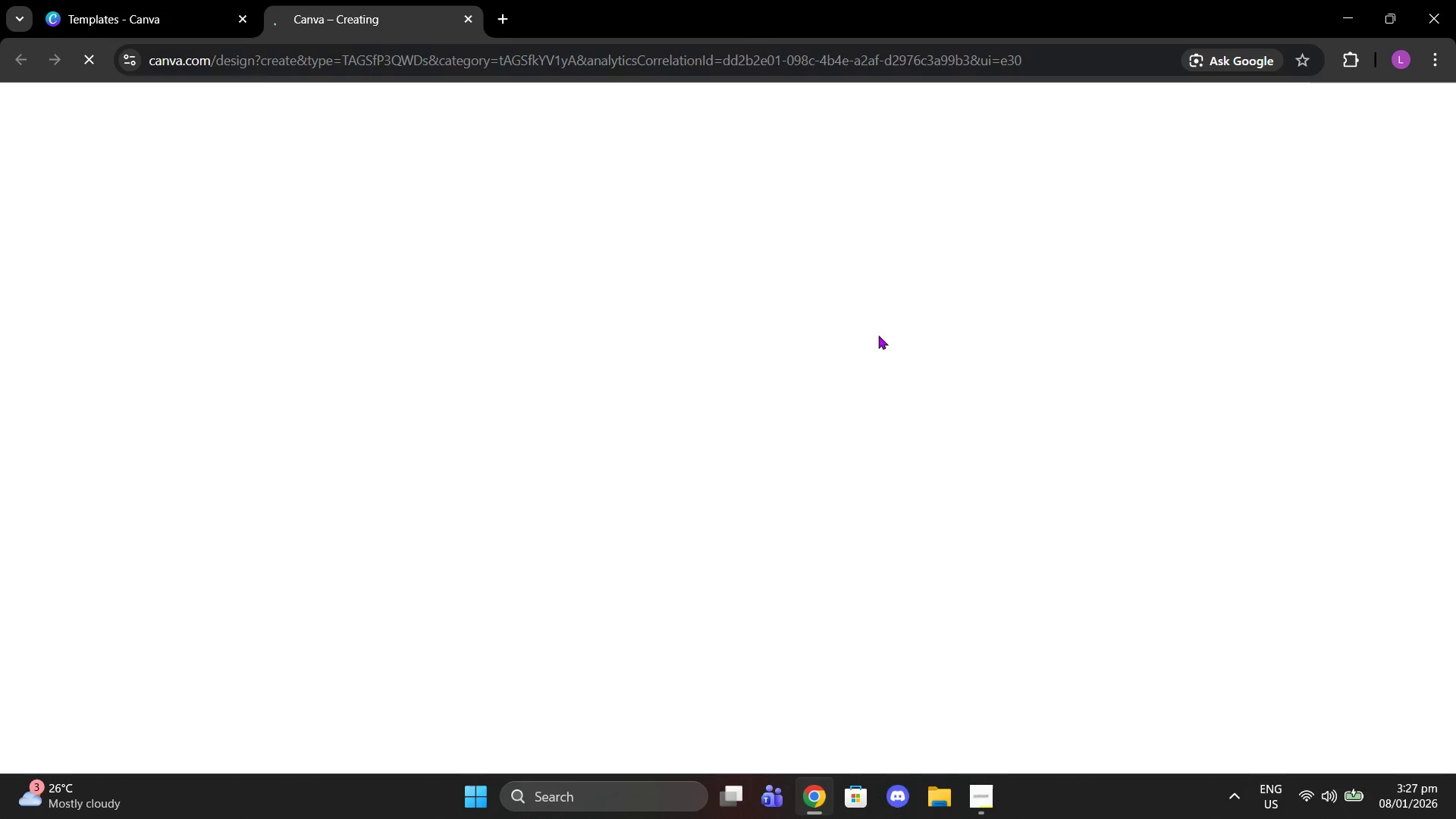 
left_click([974, 781])